 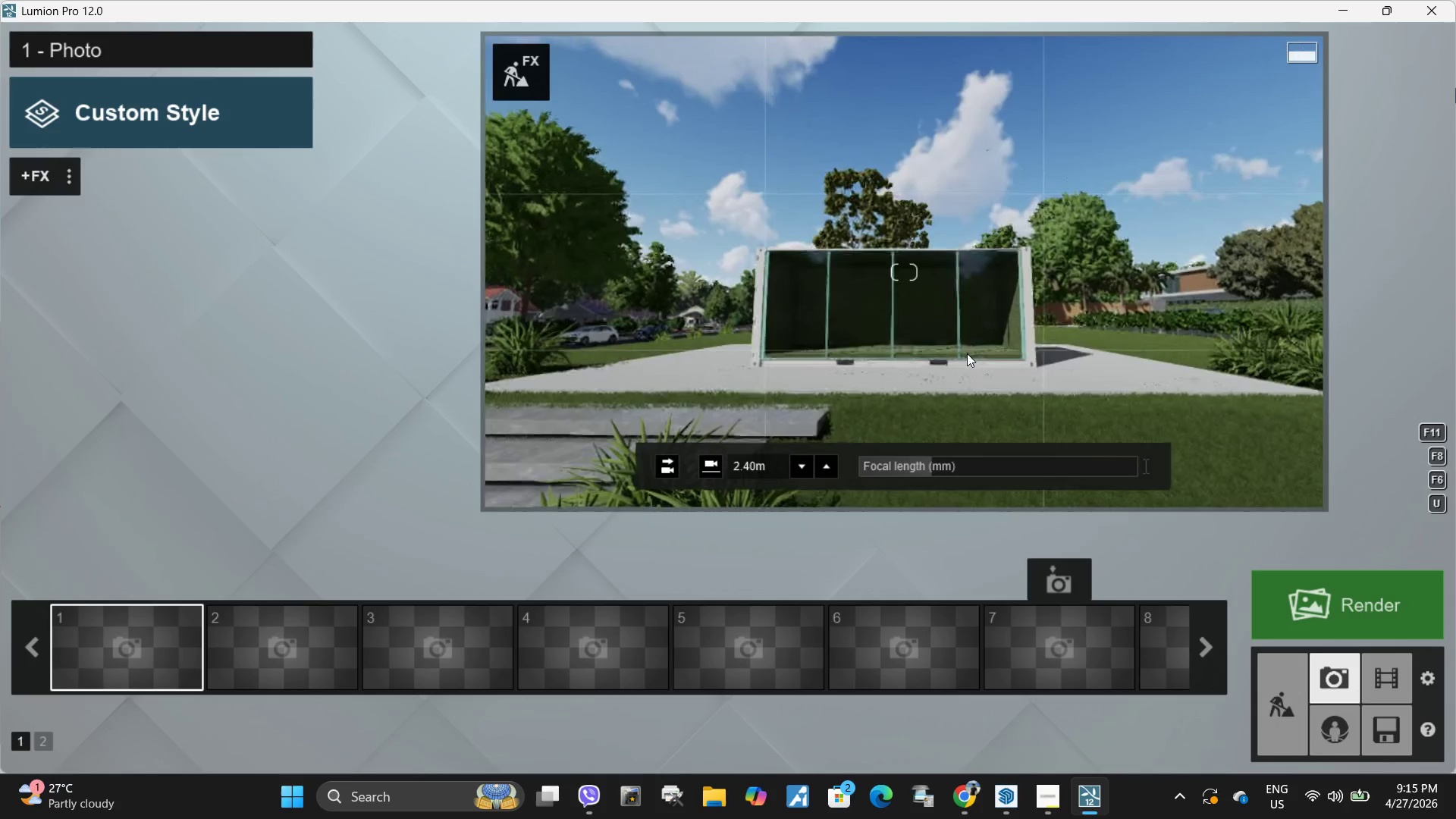 
left_click_drag(start_coordinate=[939, 469], to_coordinate=[952, 475])
 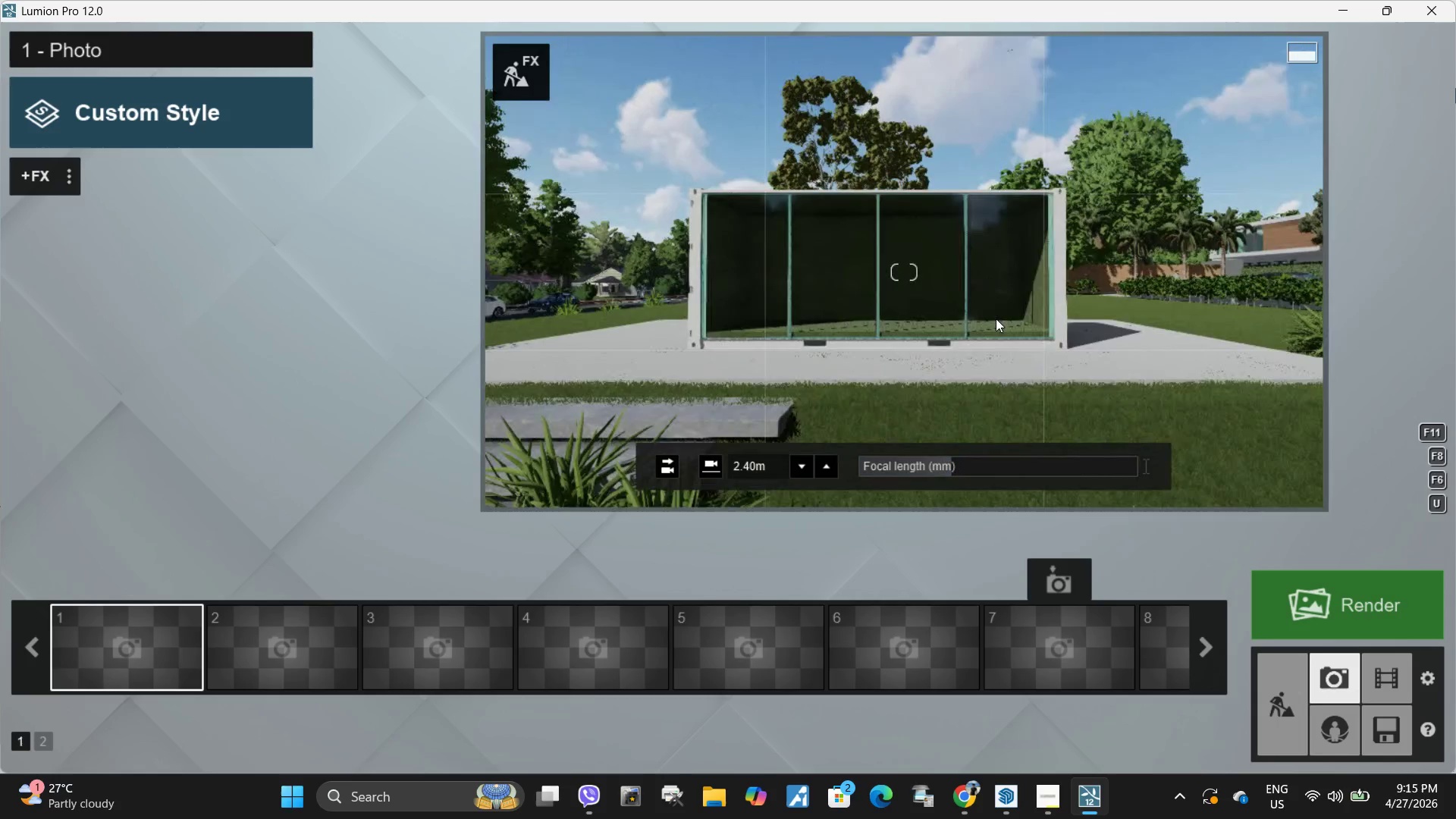 
type(ssadwwww)
 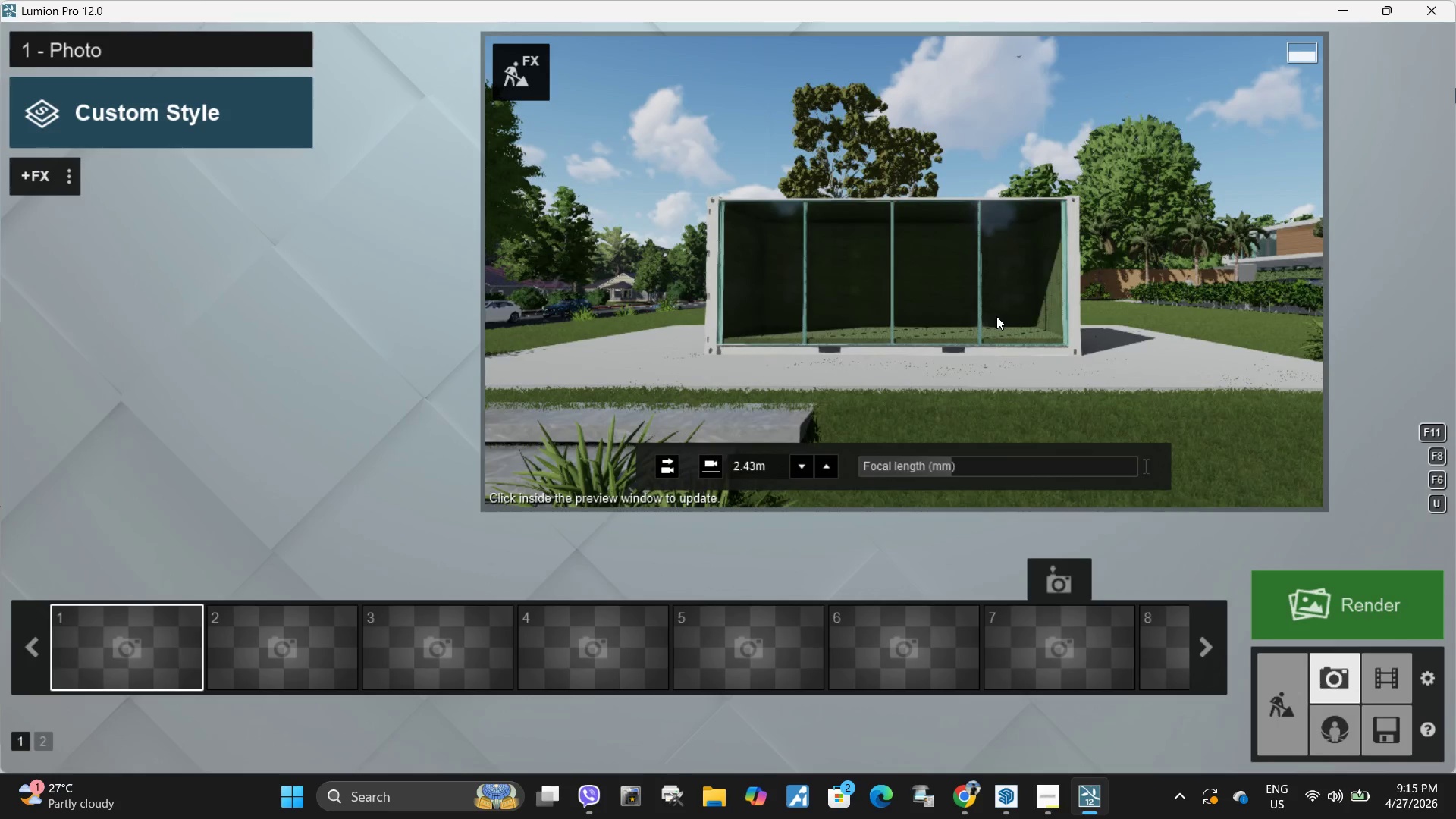 
wait(5.02)
 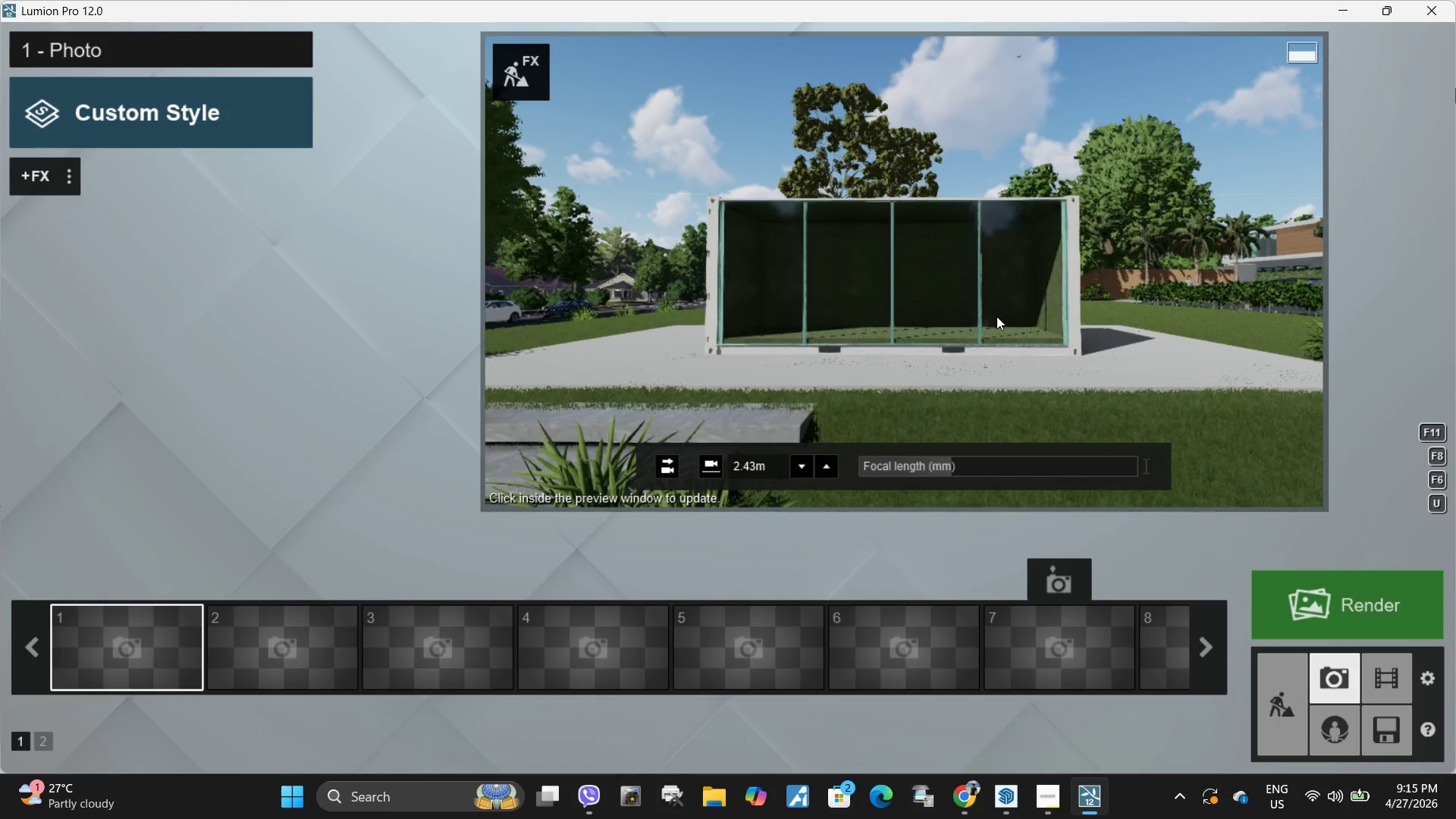 
type(daaww)
 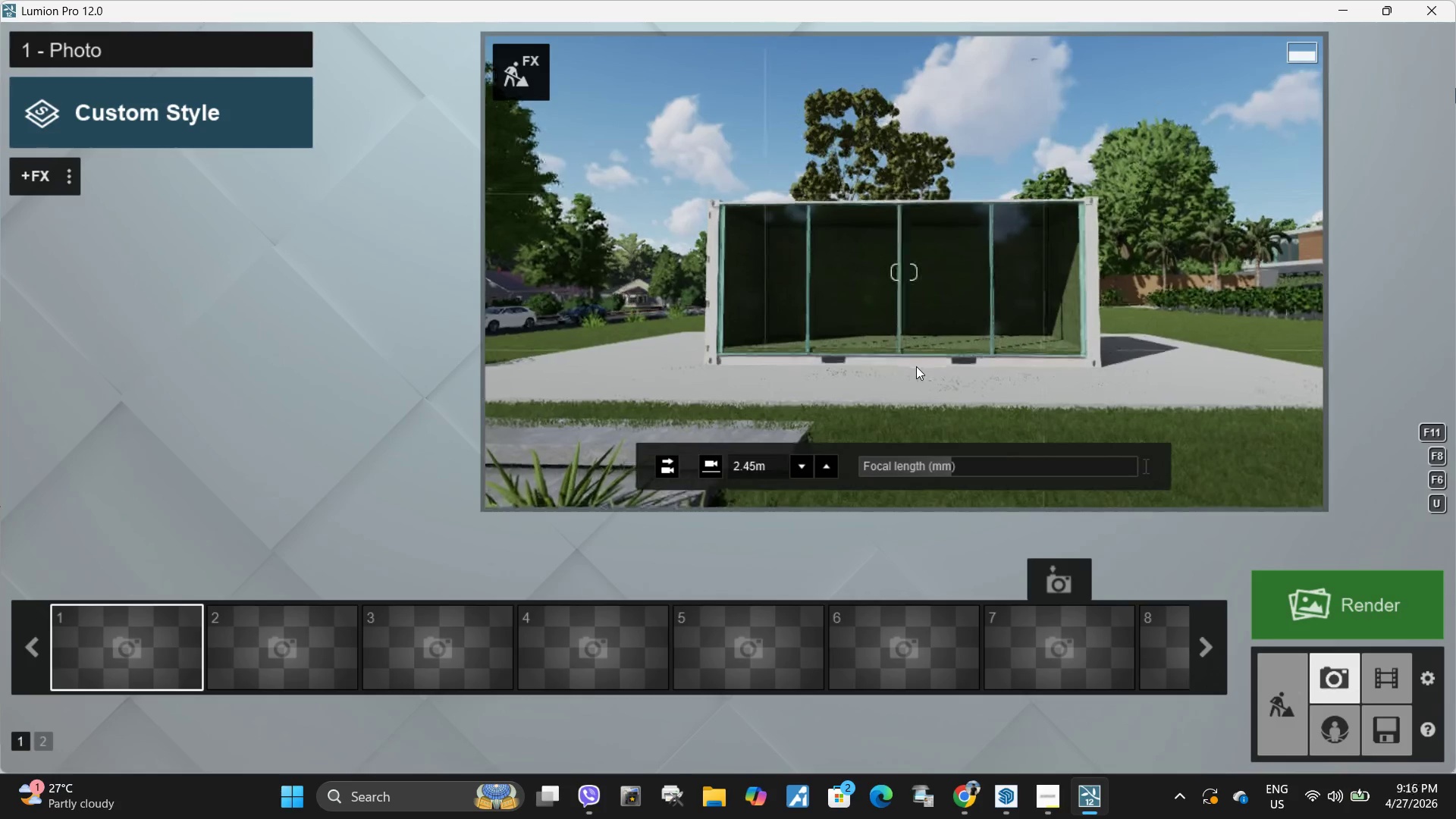 
left_click([916, 366])
 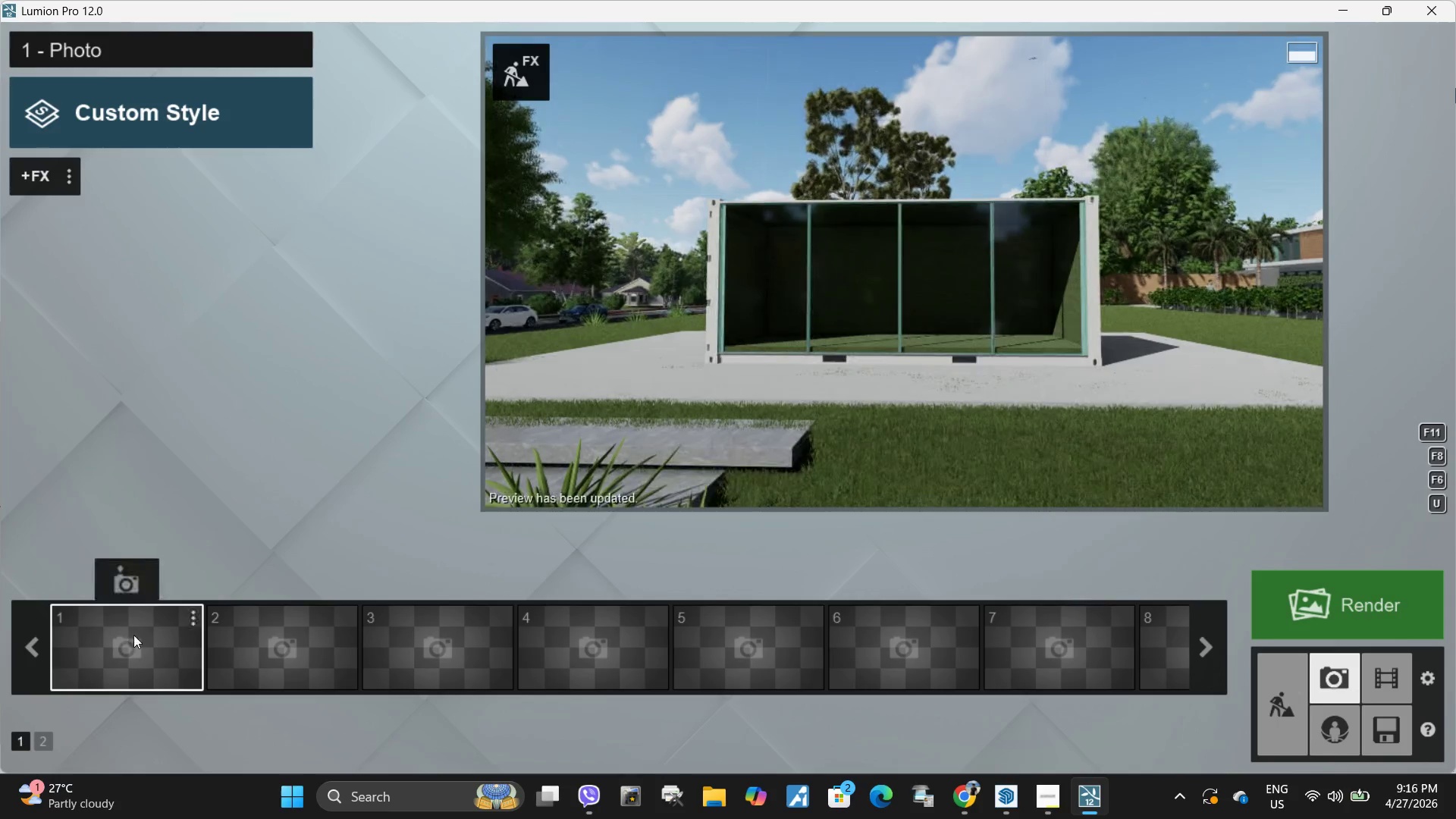 
left_click([130, 582])
 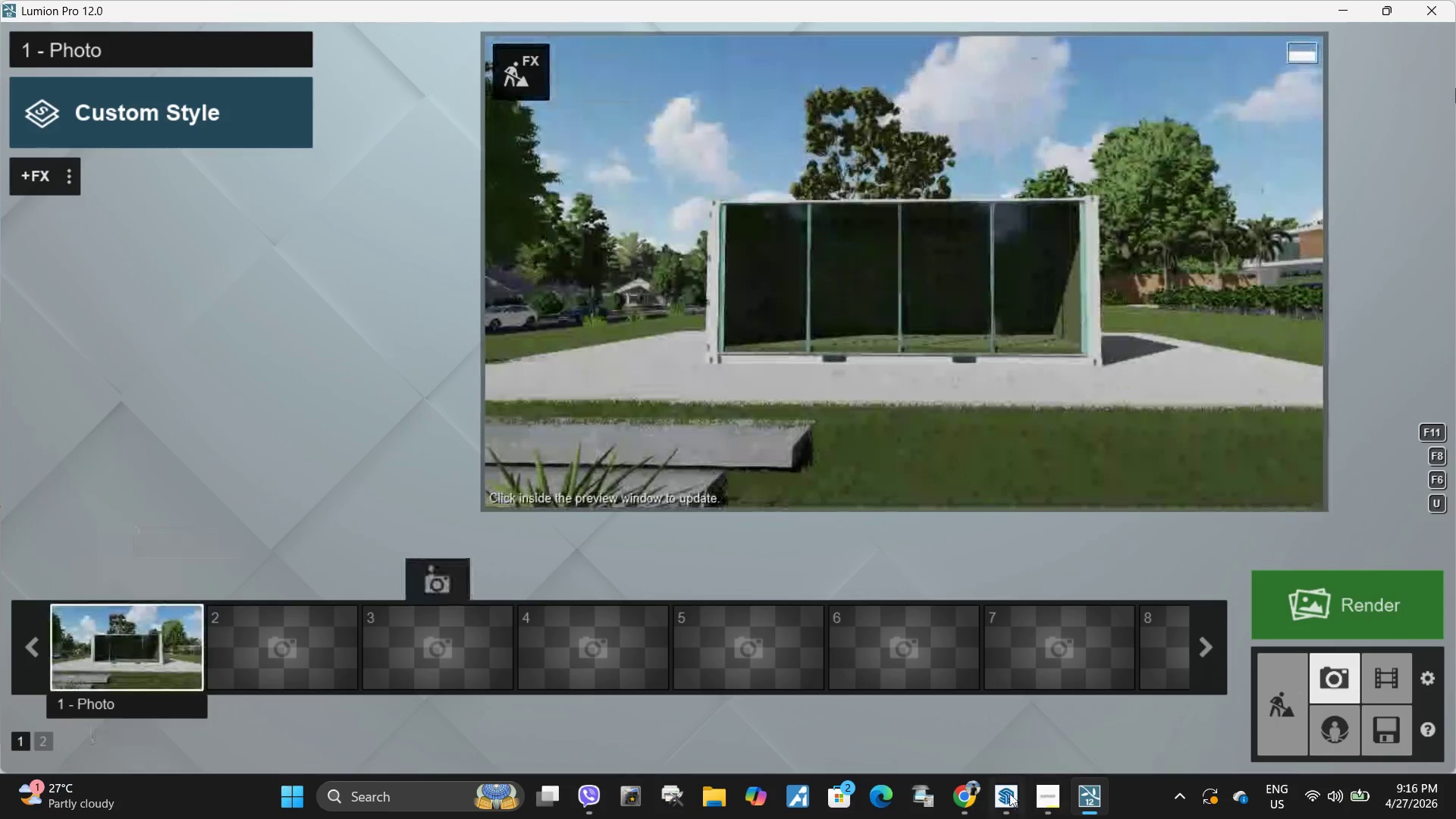 
left_click([1009, 794])
 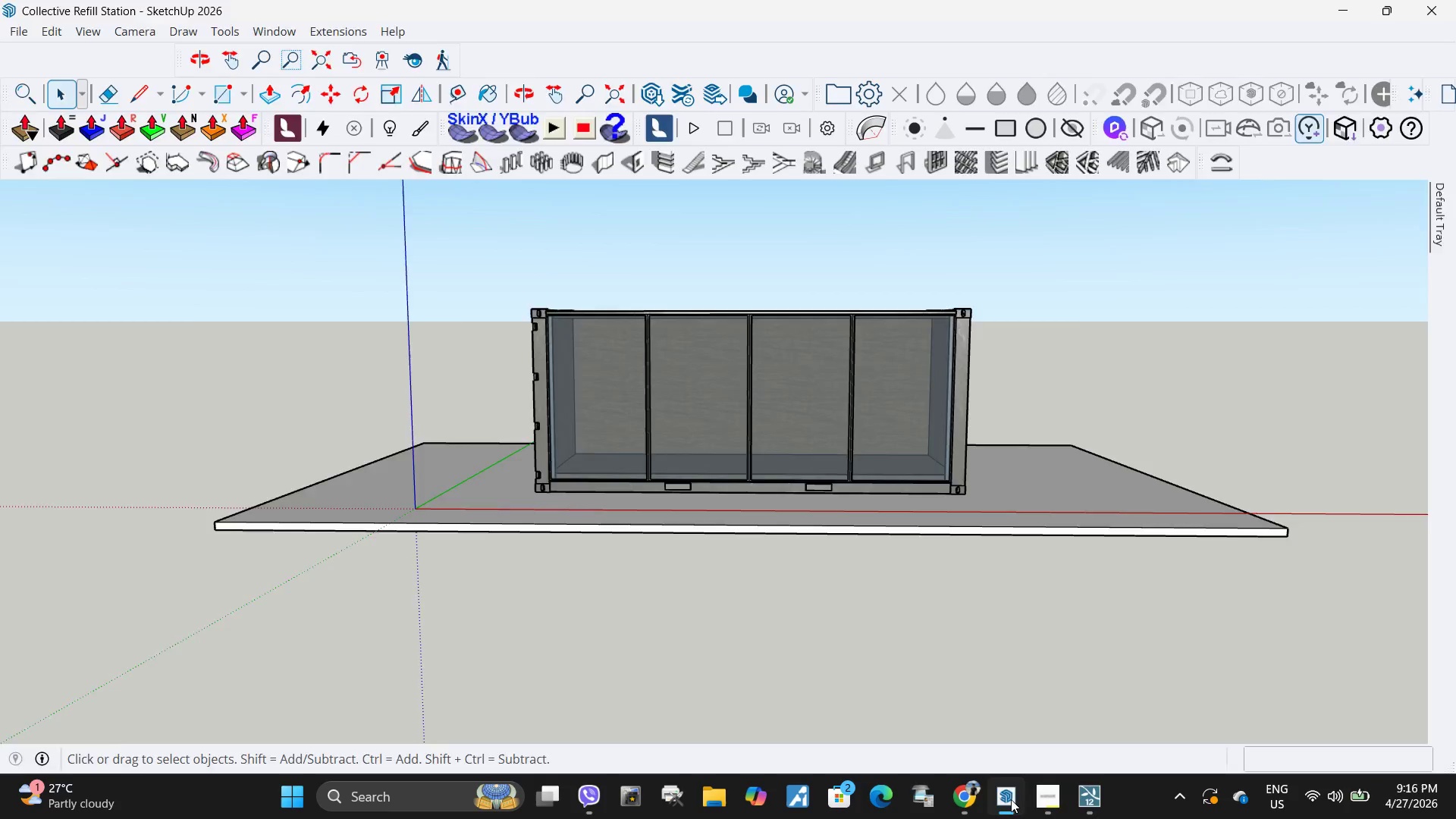 
double_click([1045, 799])